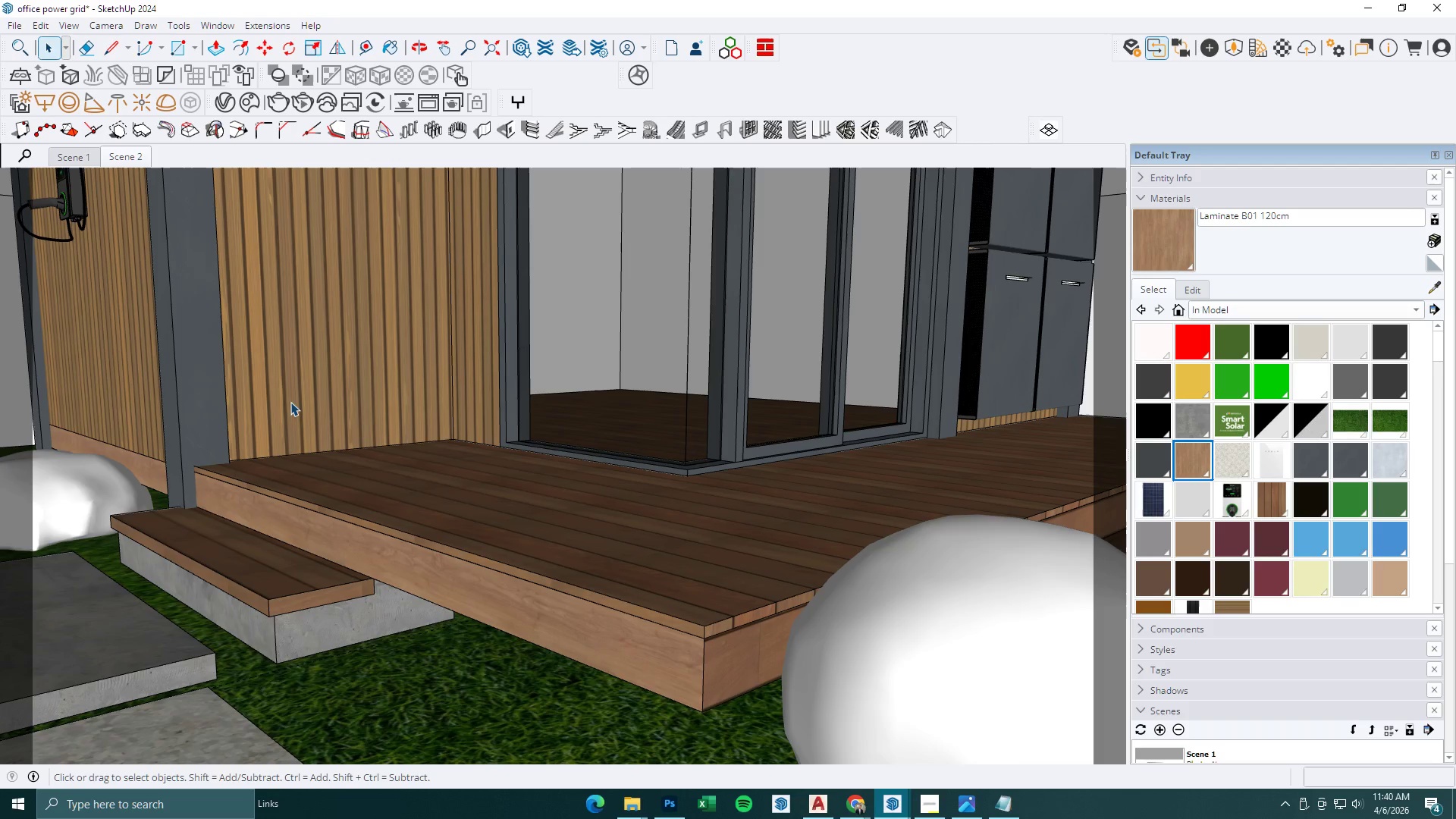 
key(Escape)
 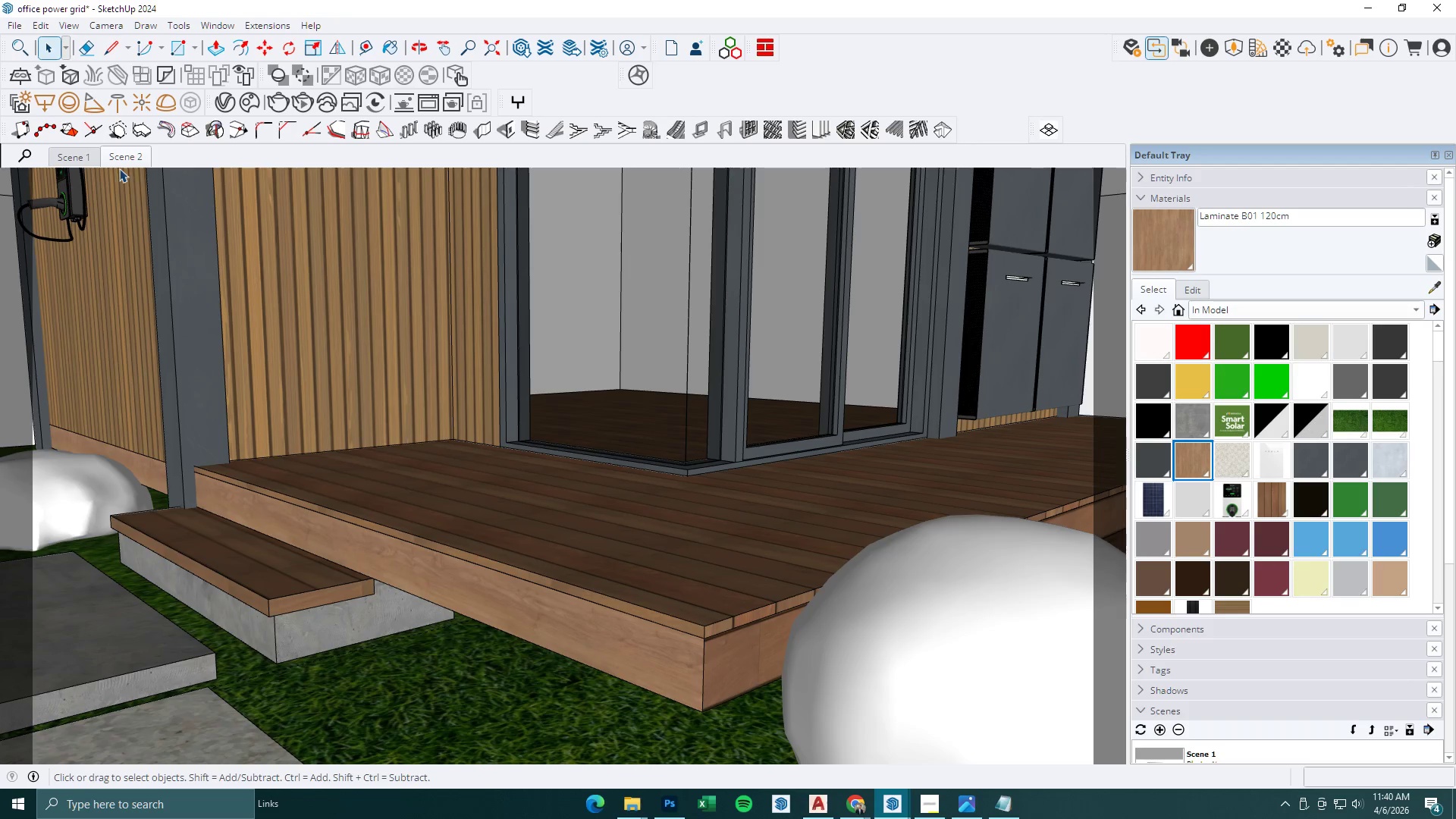 
left_click([124, 159])
 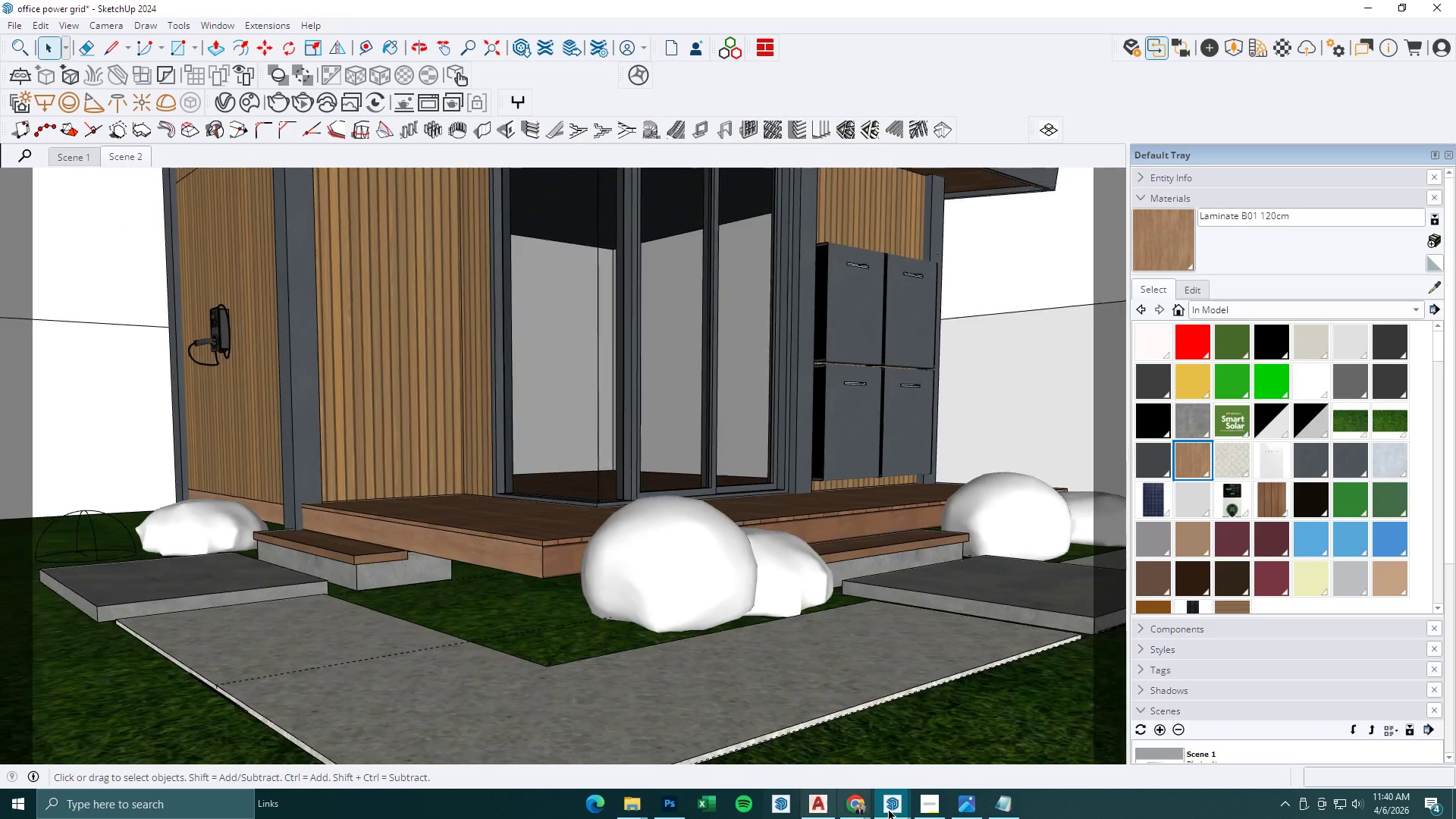 
left_click([897, 808])
 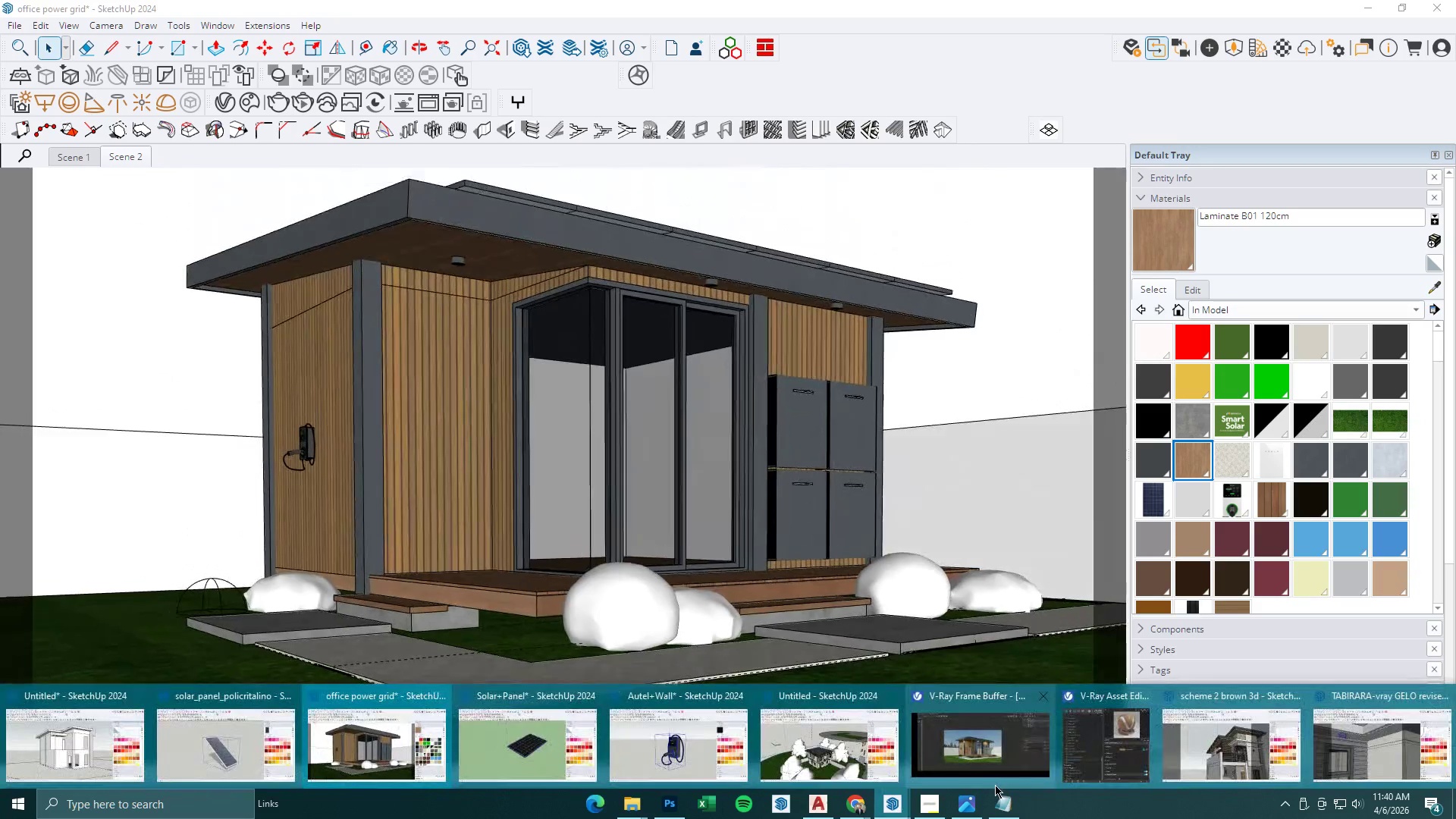 
left_click([979, 743])
 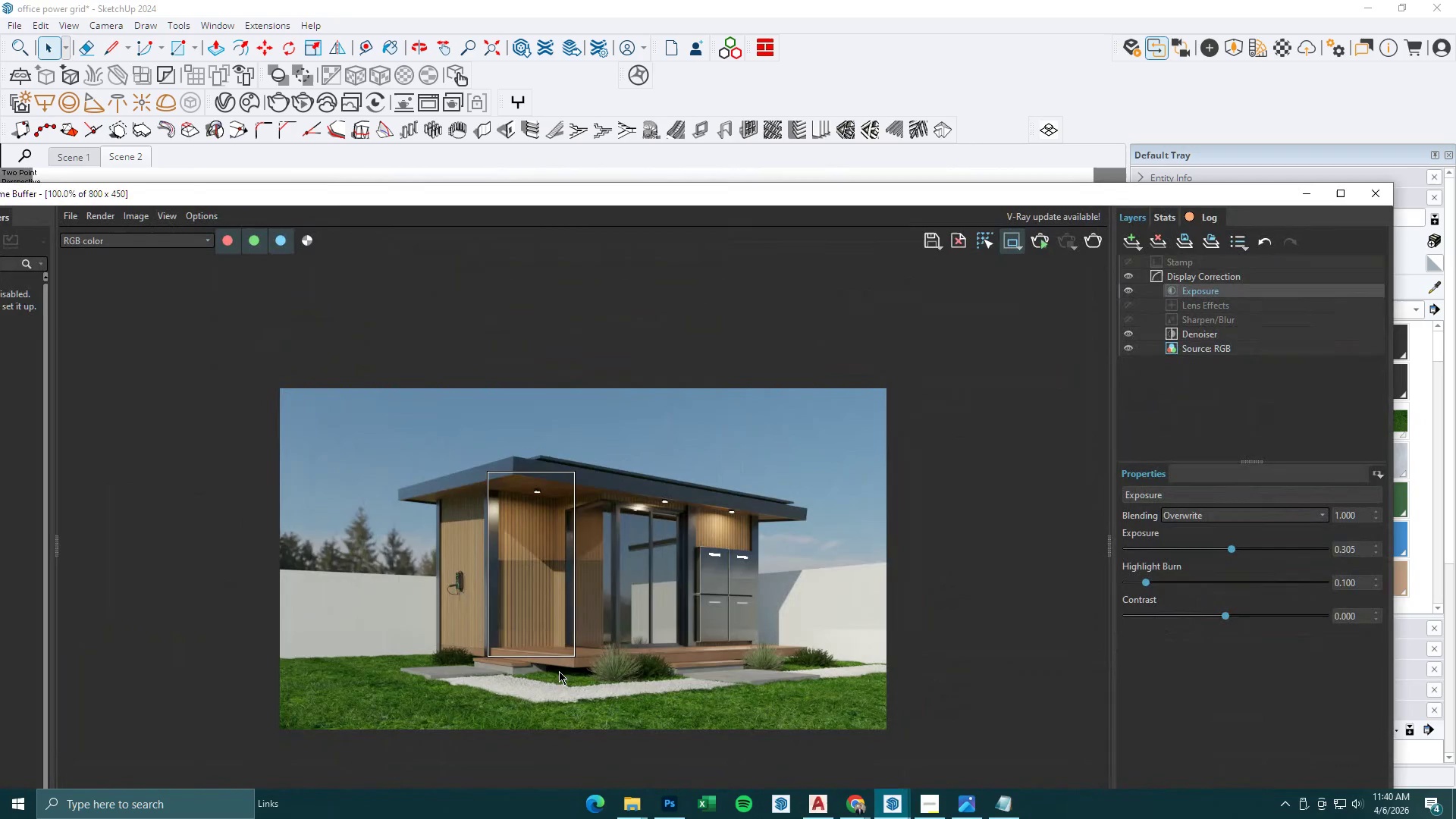 
scroll: coordinate [509, 672], scroll_direction: up, amount: 1.0
 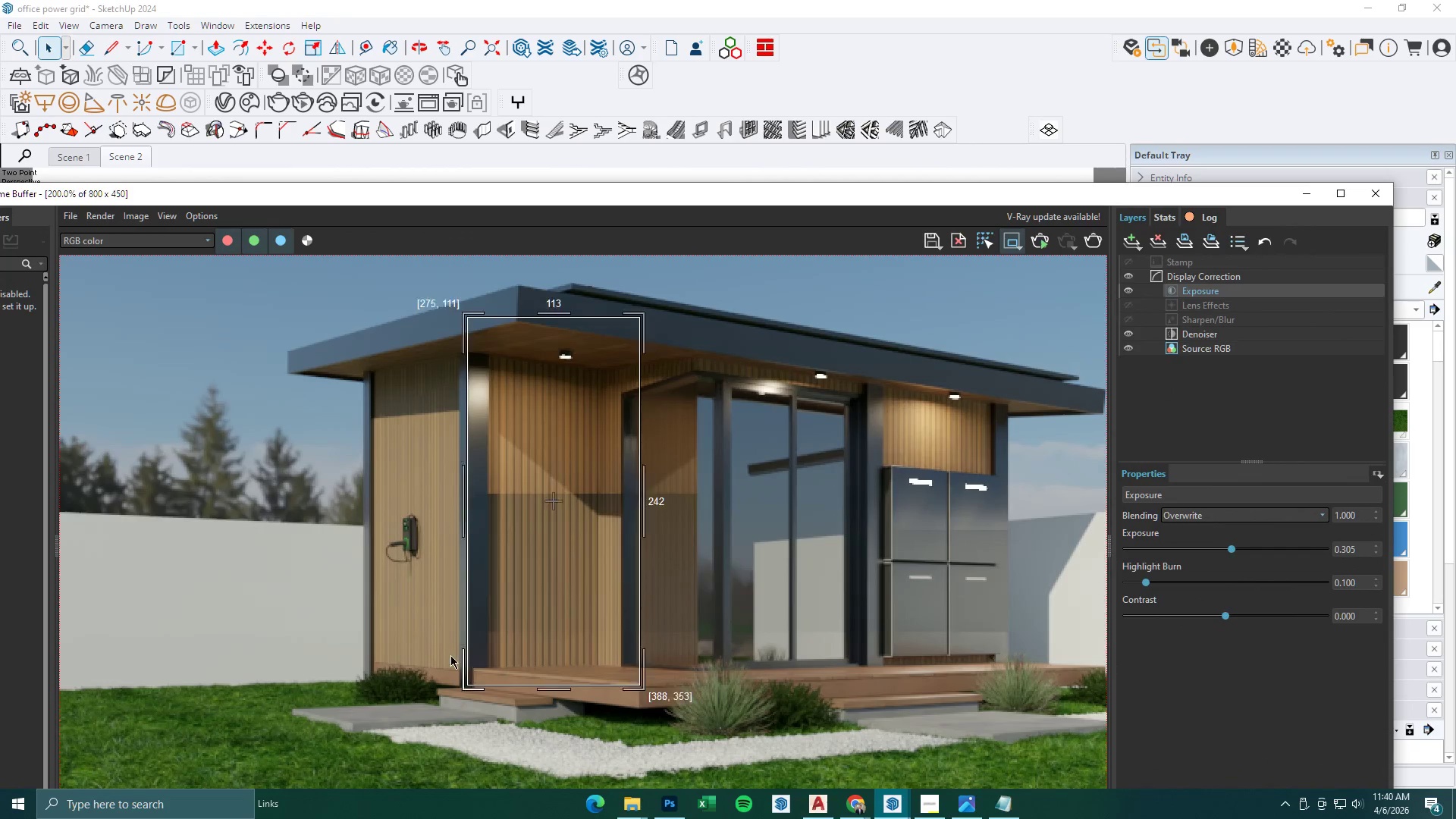 
left_click_drag(start_coordinate=[448, 655], to_coordinate=[656, 725])
 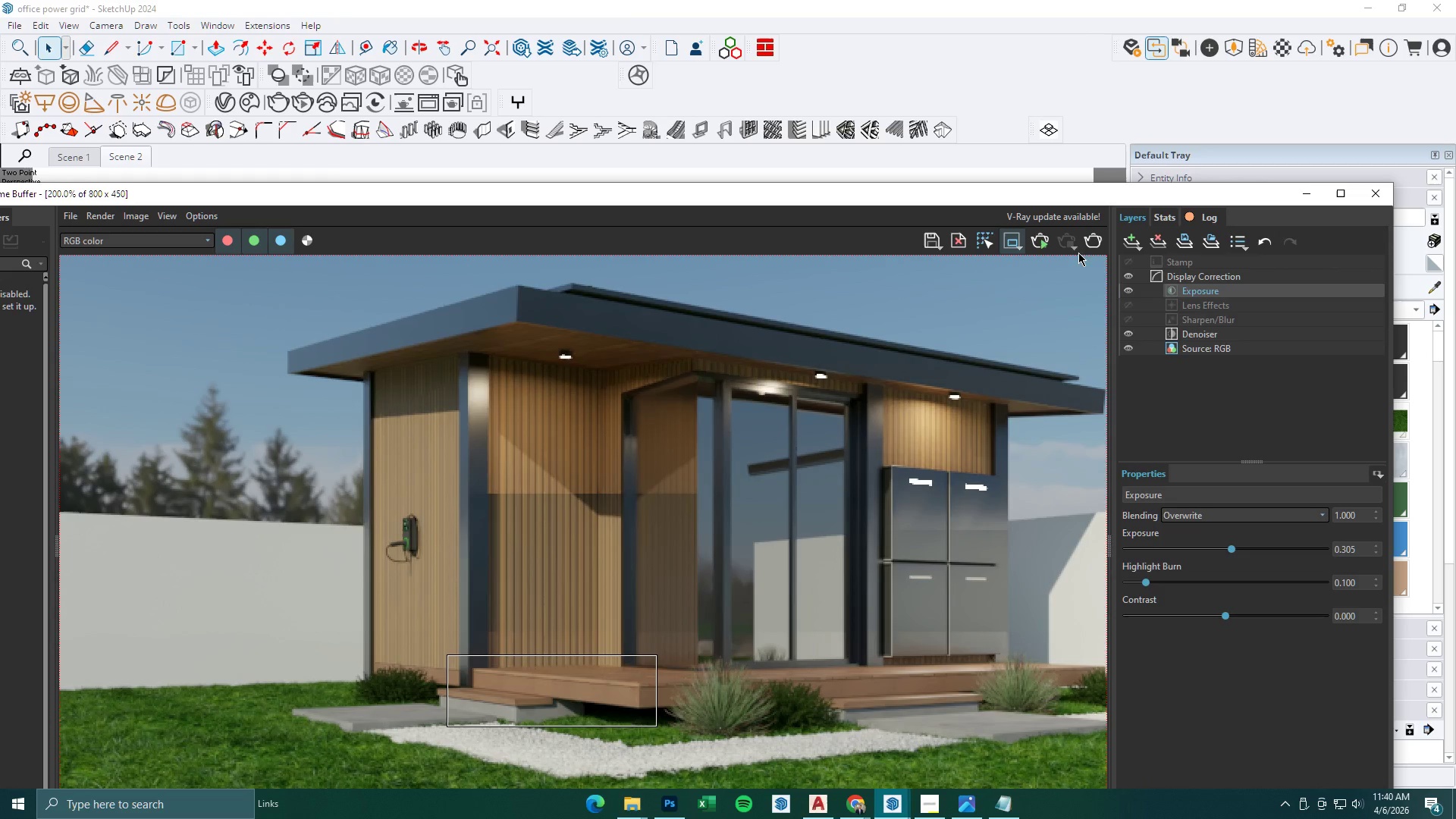 
left_click([1087, 240])
 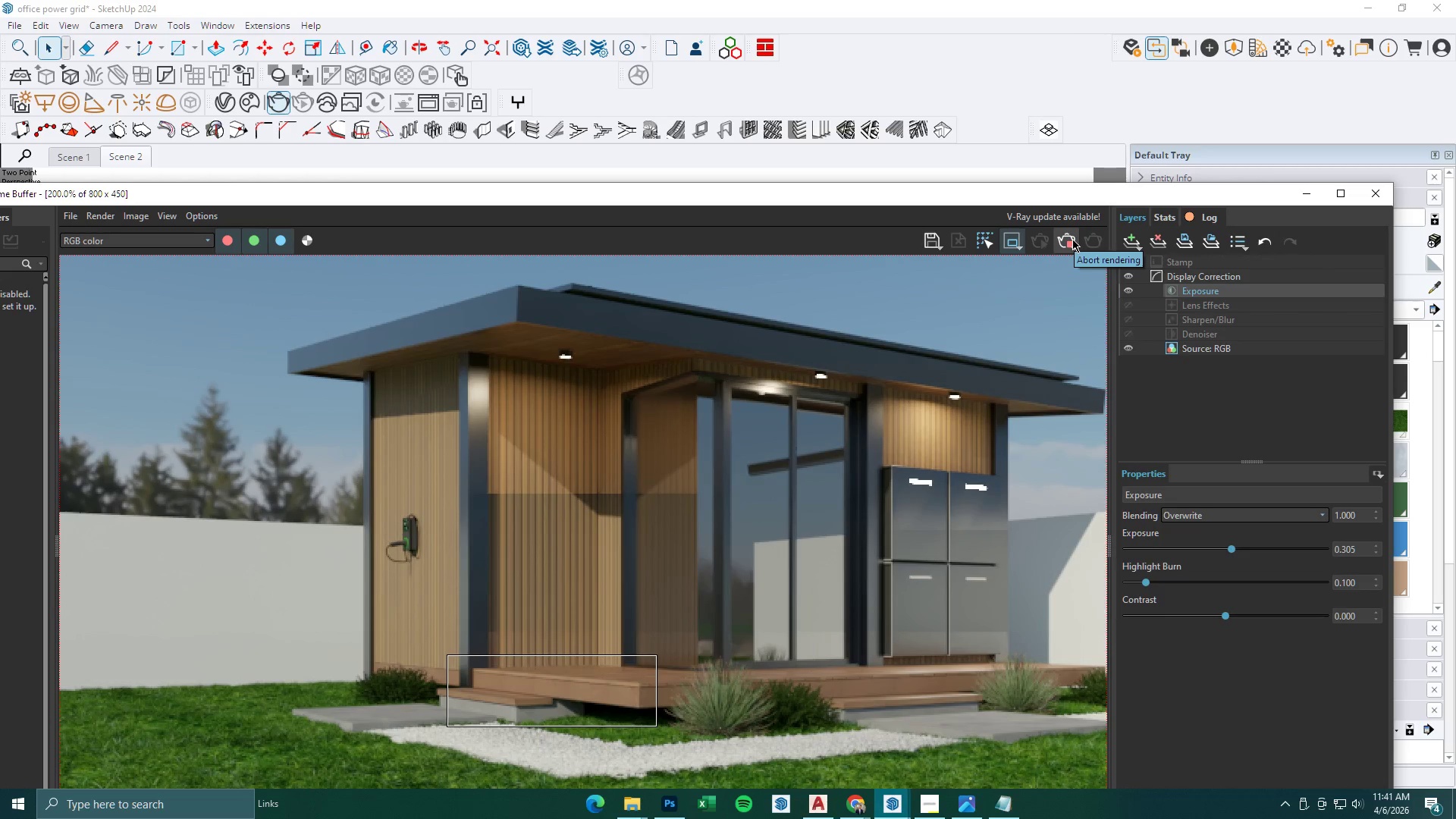 
wait(20.53)
 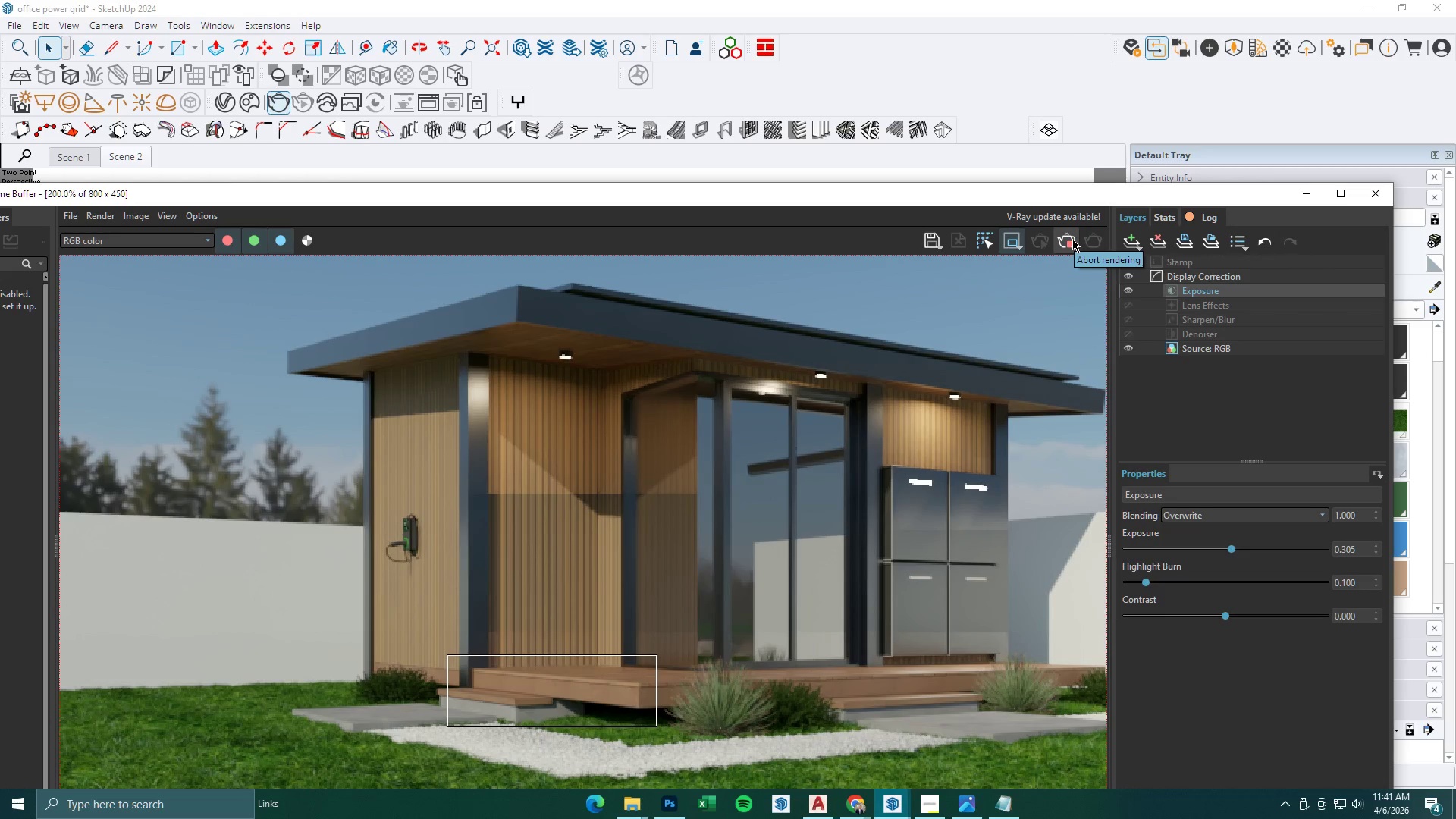 
left_click([940, 804])